 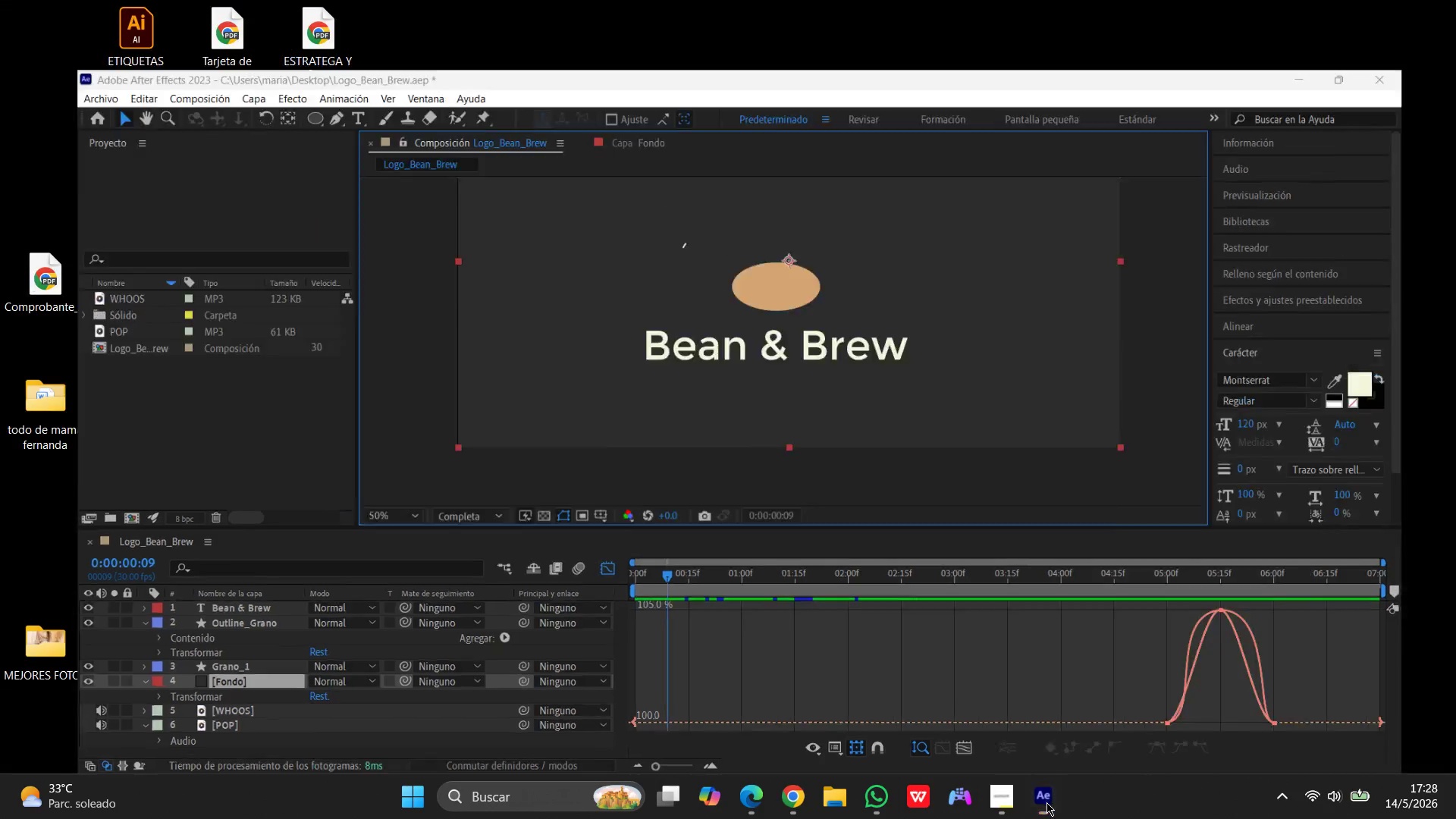 
left_click([1057, 818])
 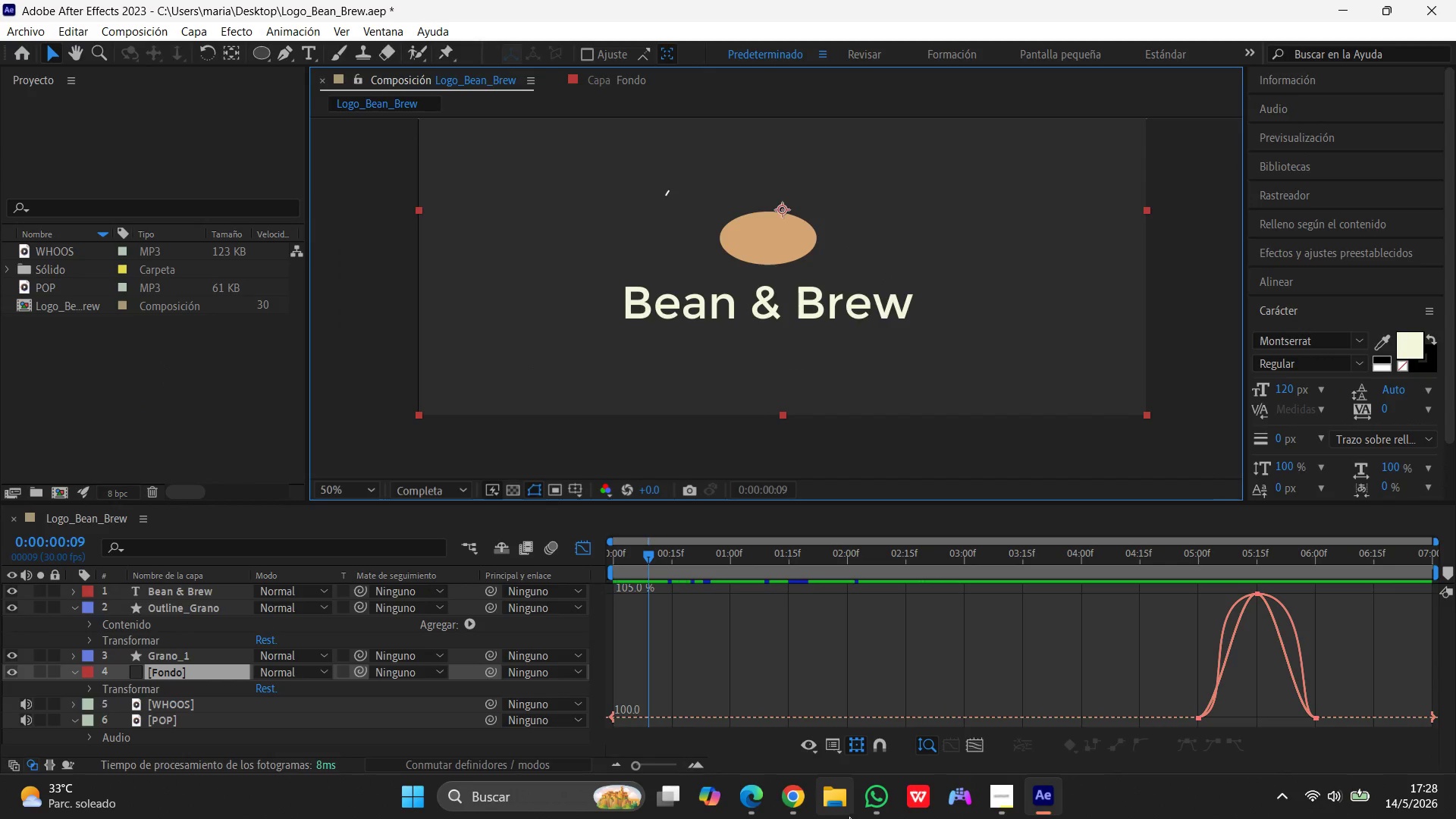 
left_click([875, 812])
 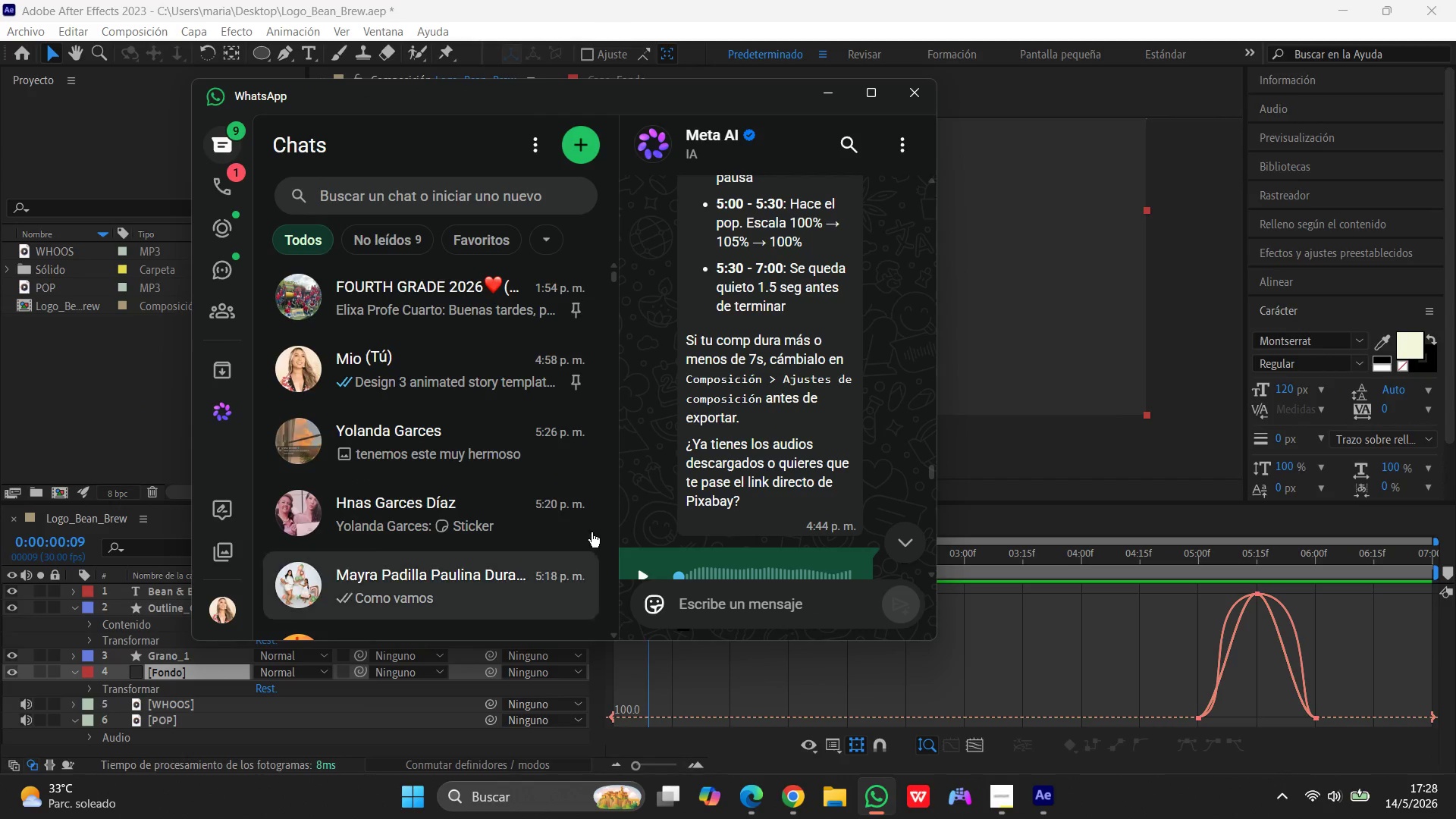 
scroll: coordinate [482, 483], scroll_direction: up, amount: 1.0
 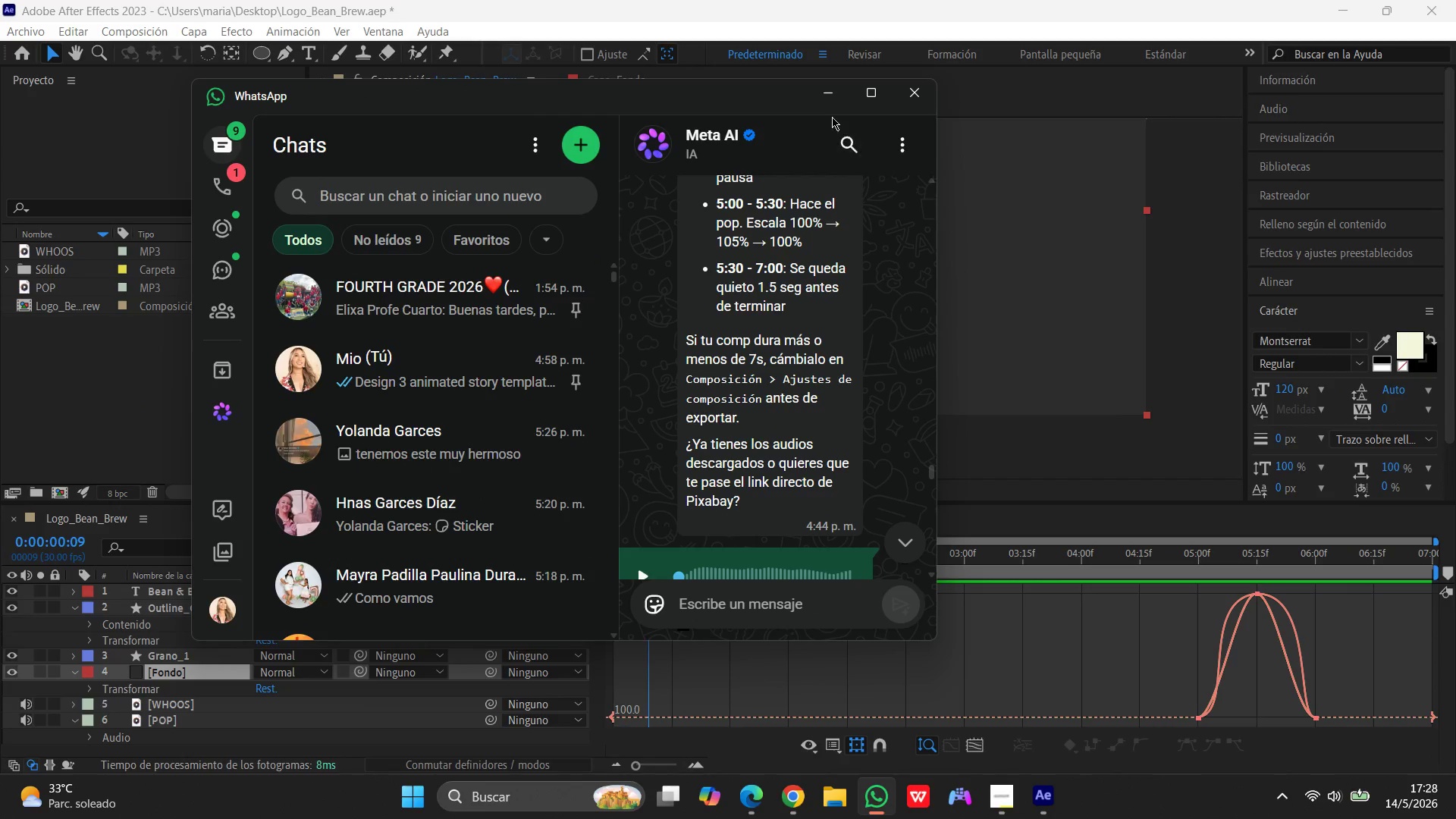 
left_click([827, 100])
 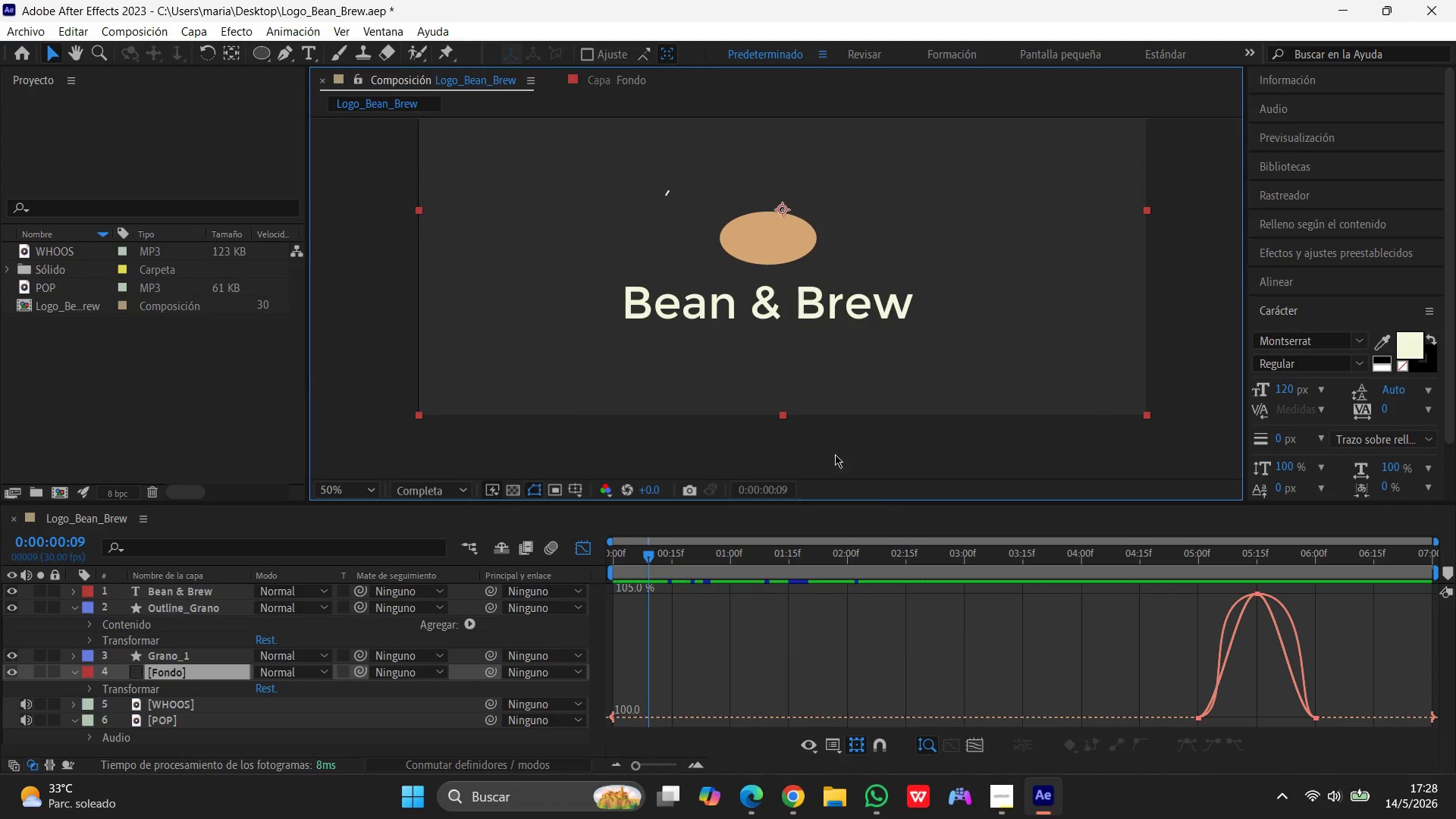 
left_click([846, 433])
 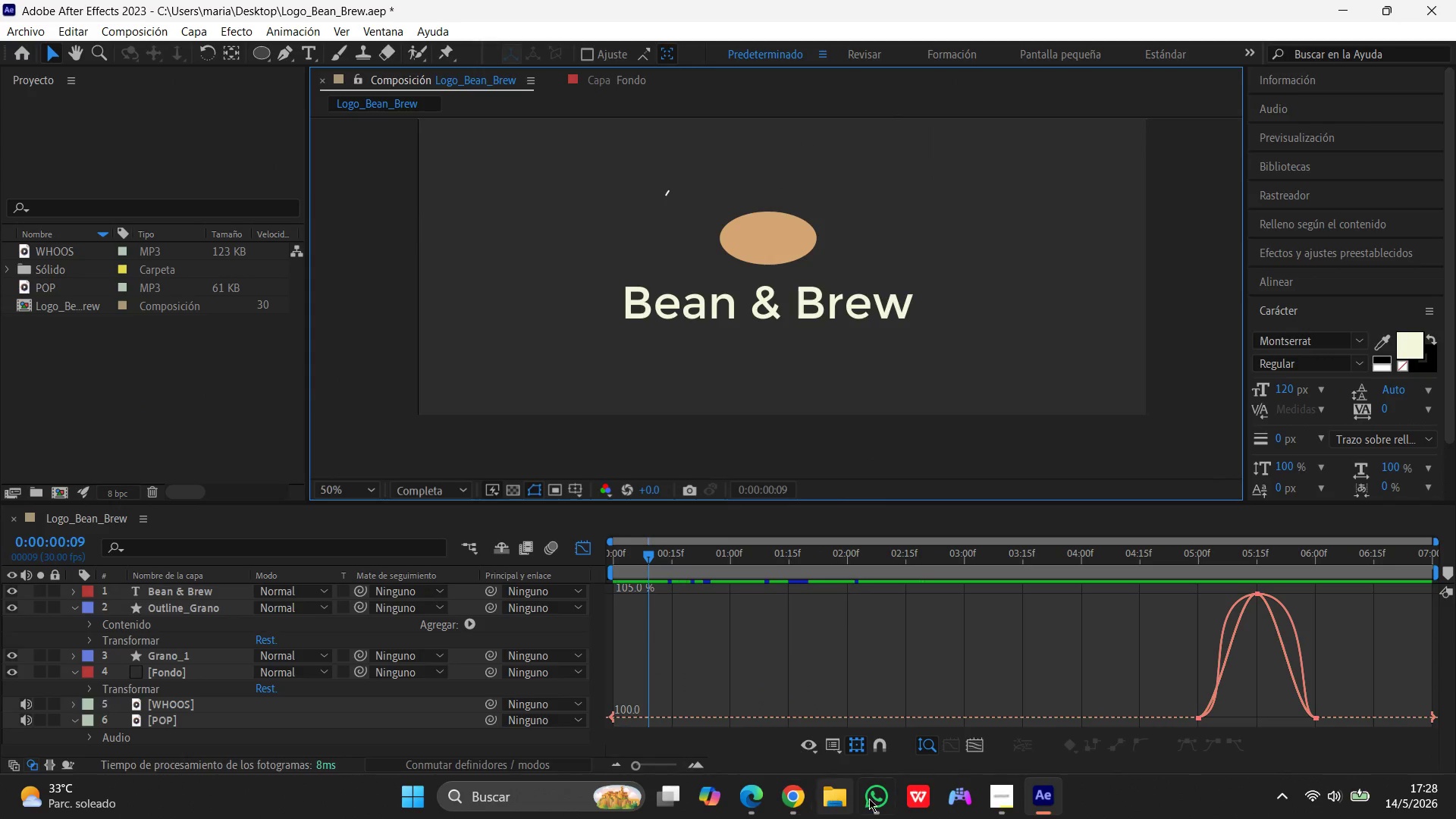 
left_click([883, 798])
 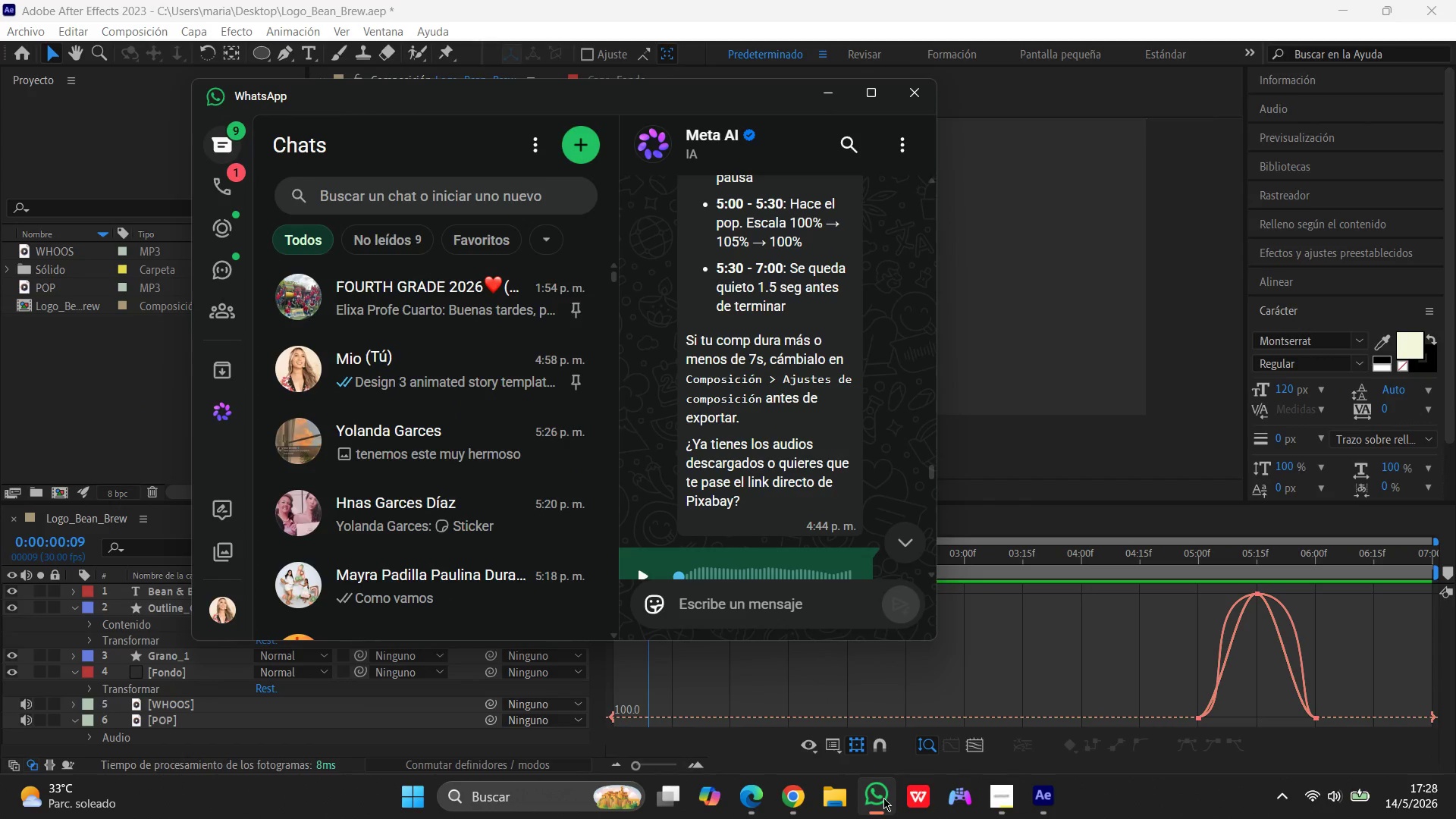 
left_click([883, 798])
 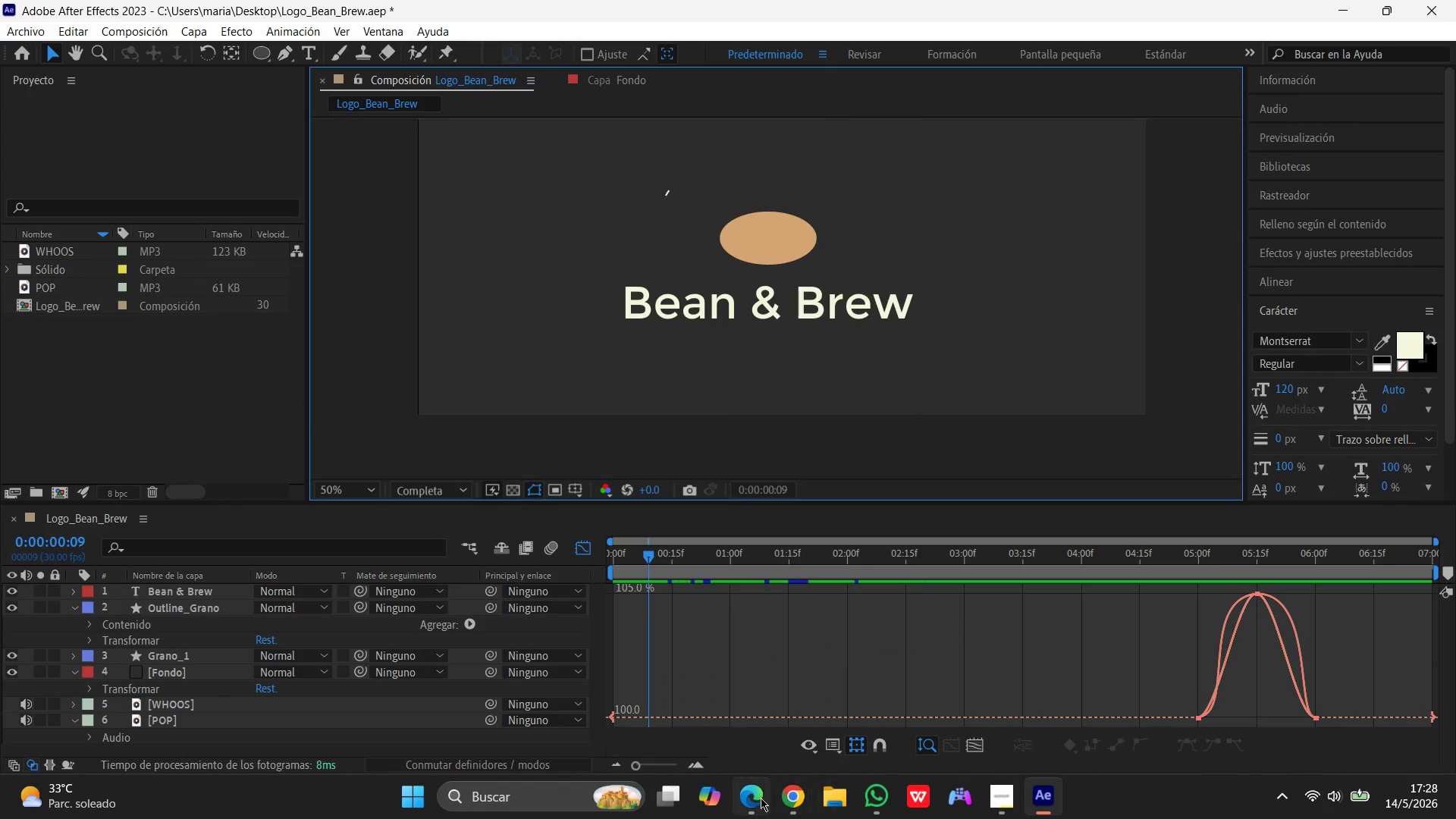 
left_click([755, 802])
 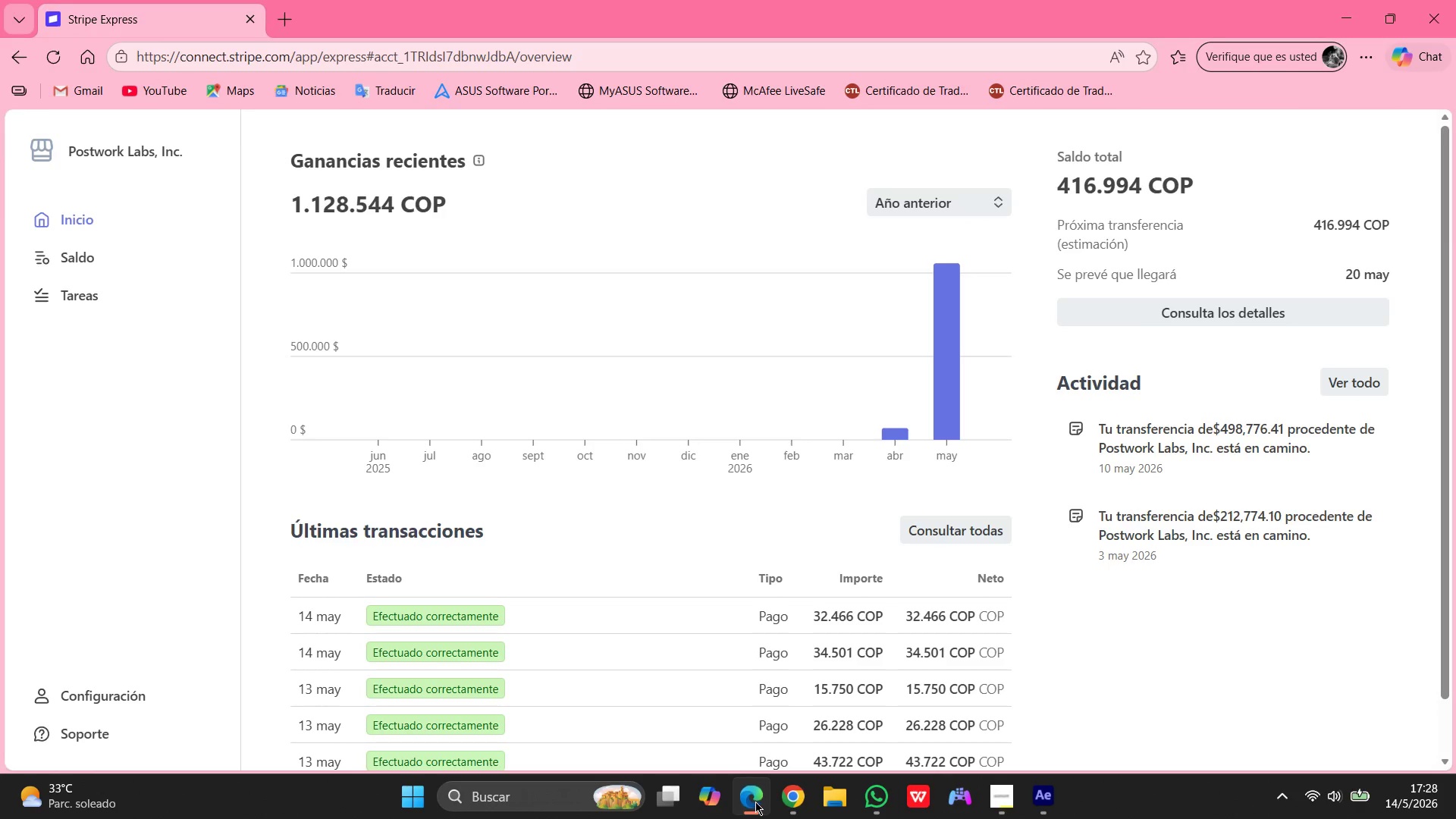 
left_click([755, 802])
 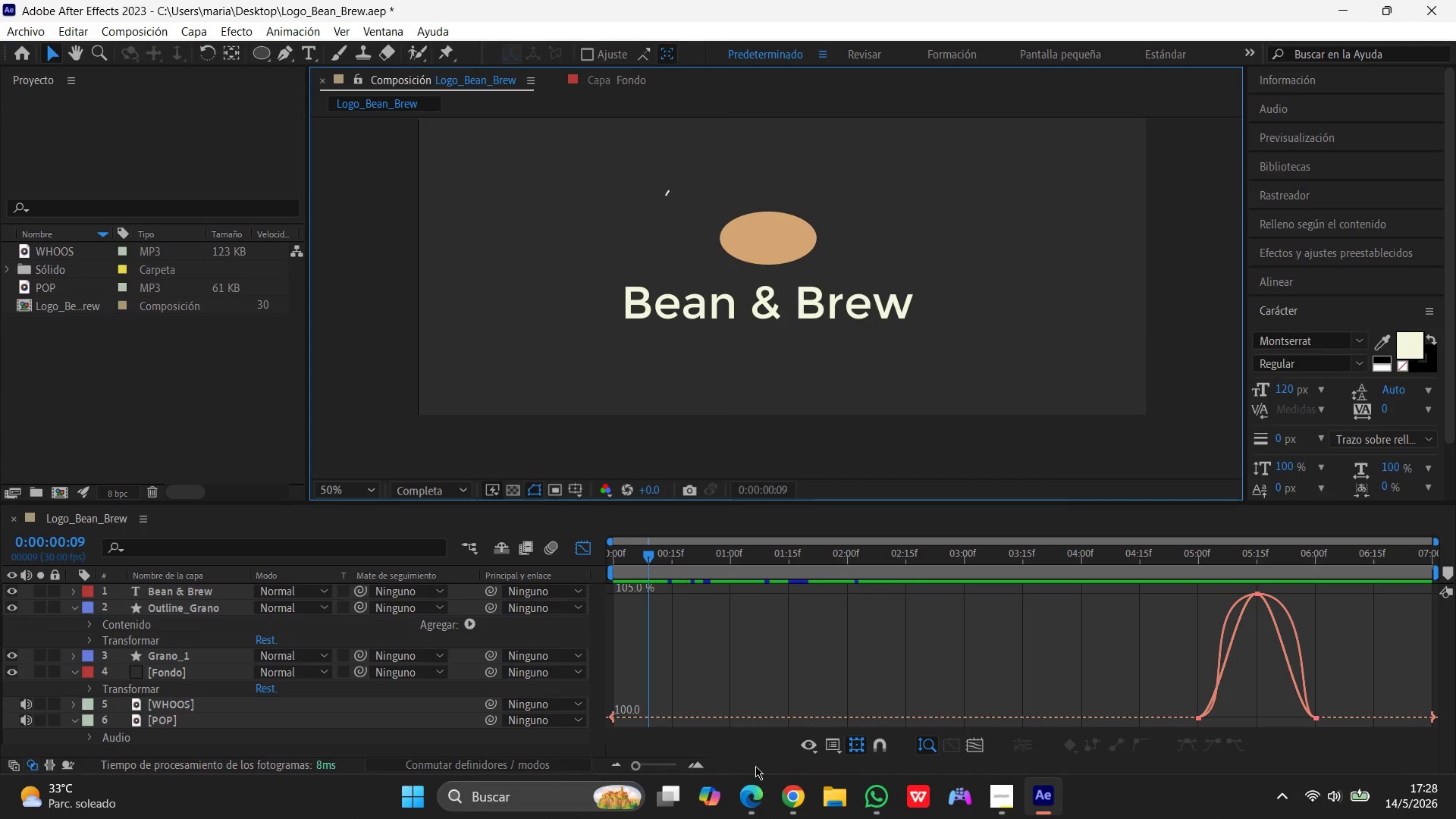 
left_click([759, 797])
 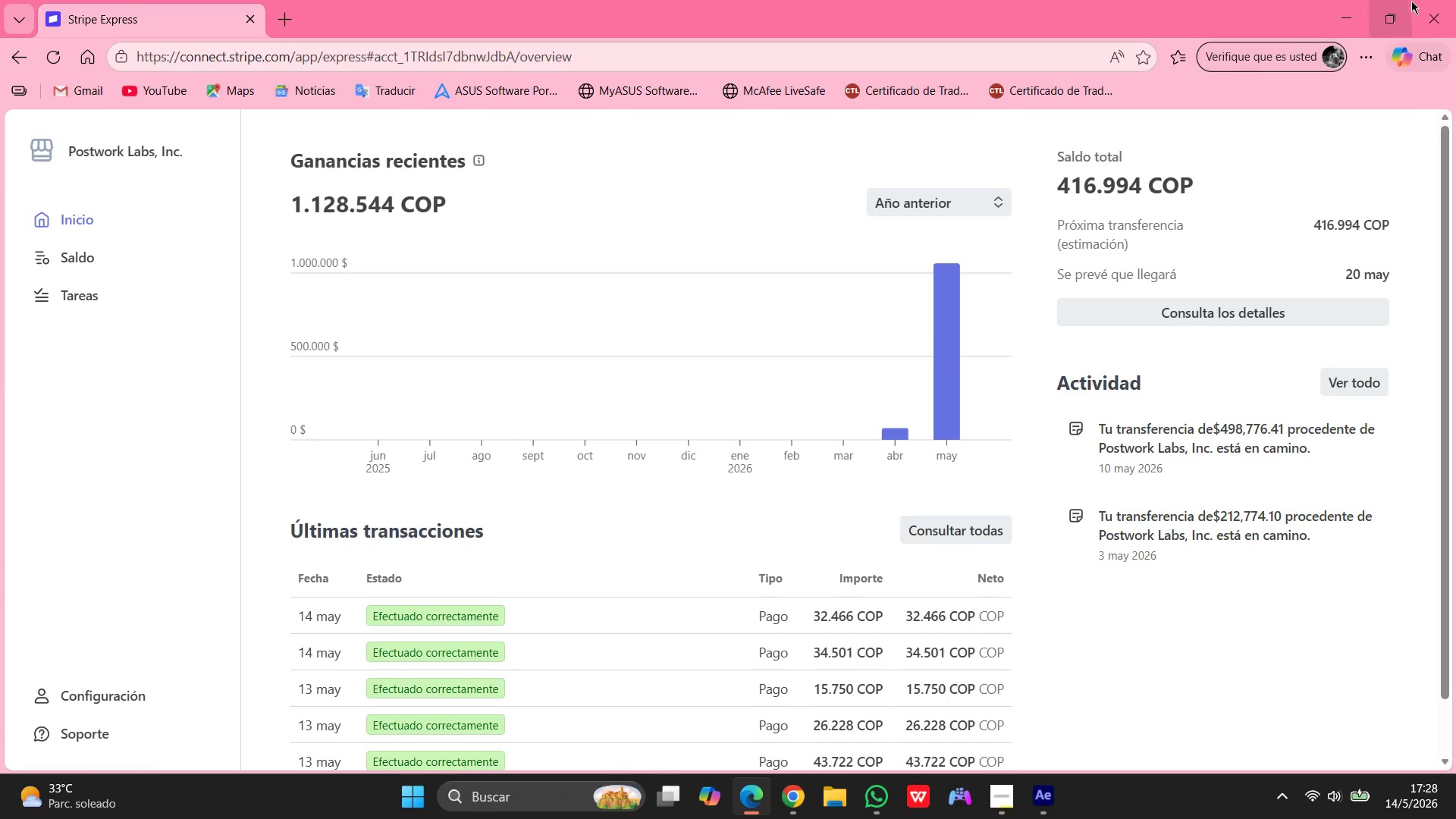 
left_click([1429, 14])